 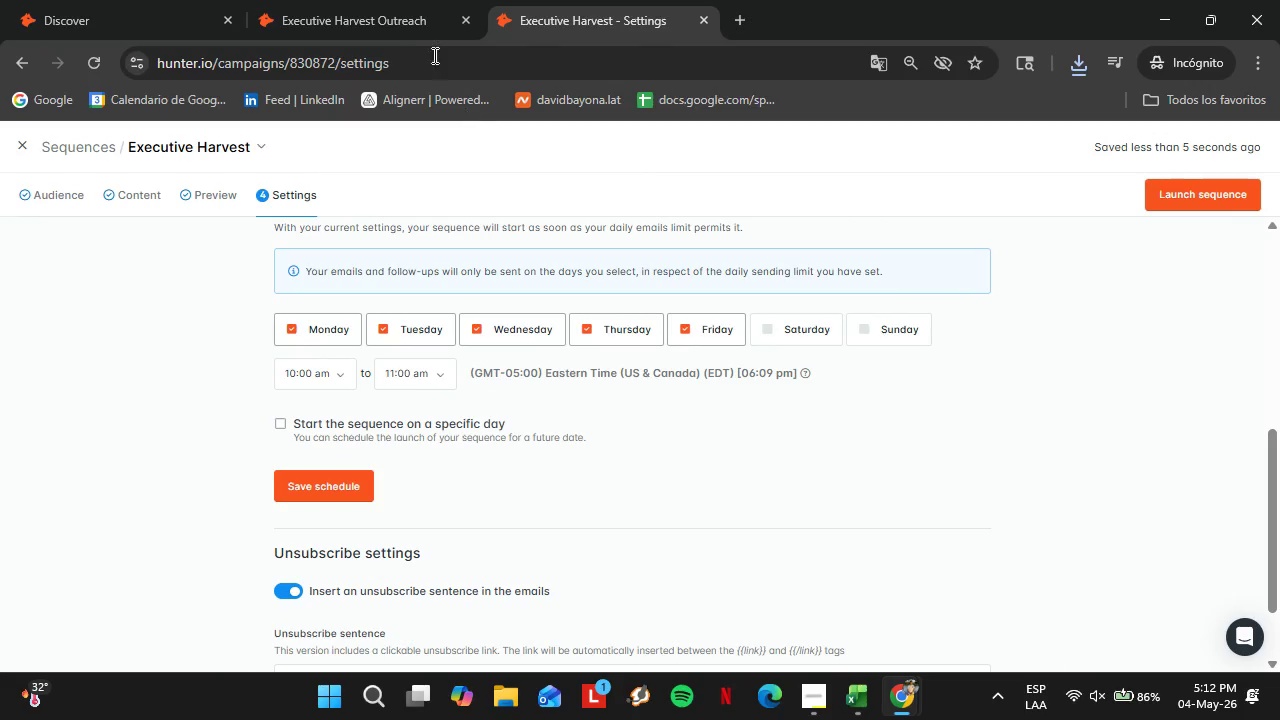 
left_click([407, 17])
 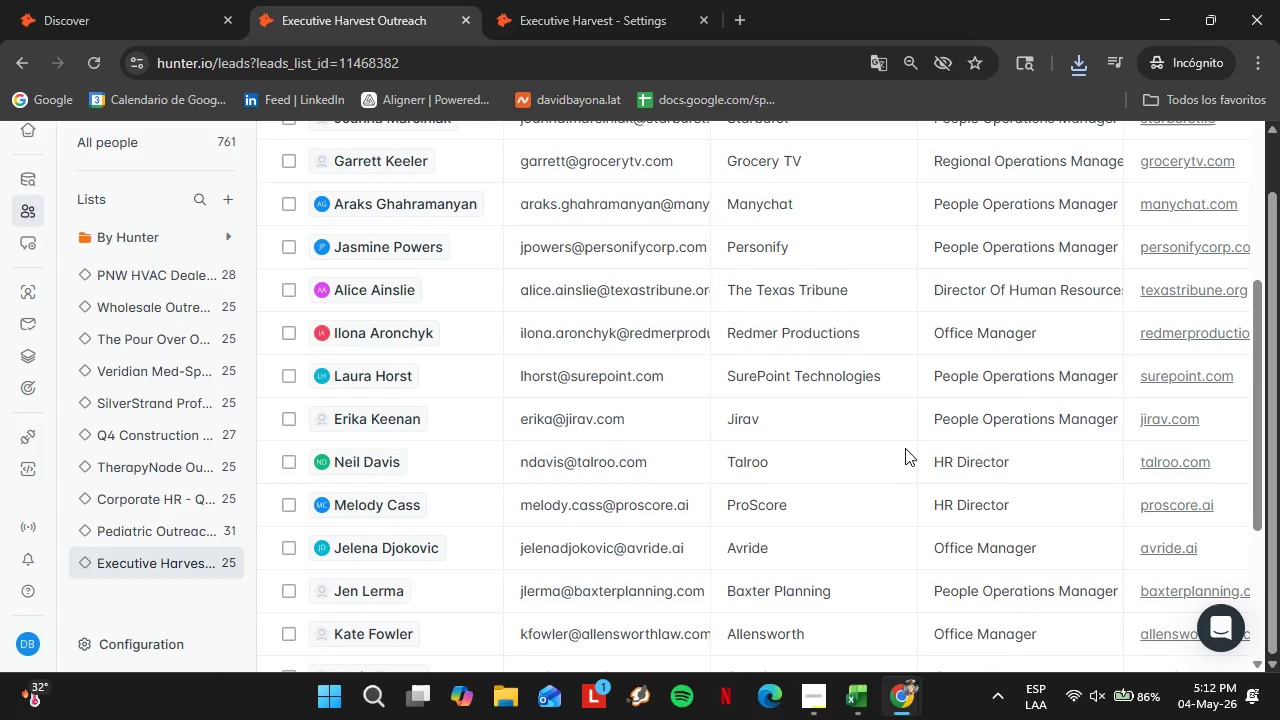 
scroll: coordinate [945, 478], scroll_direction: up, amount: 3.0
 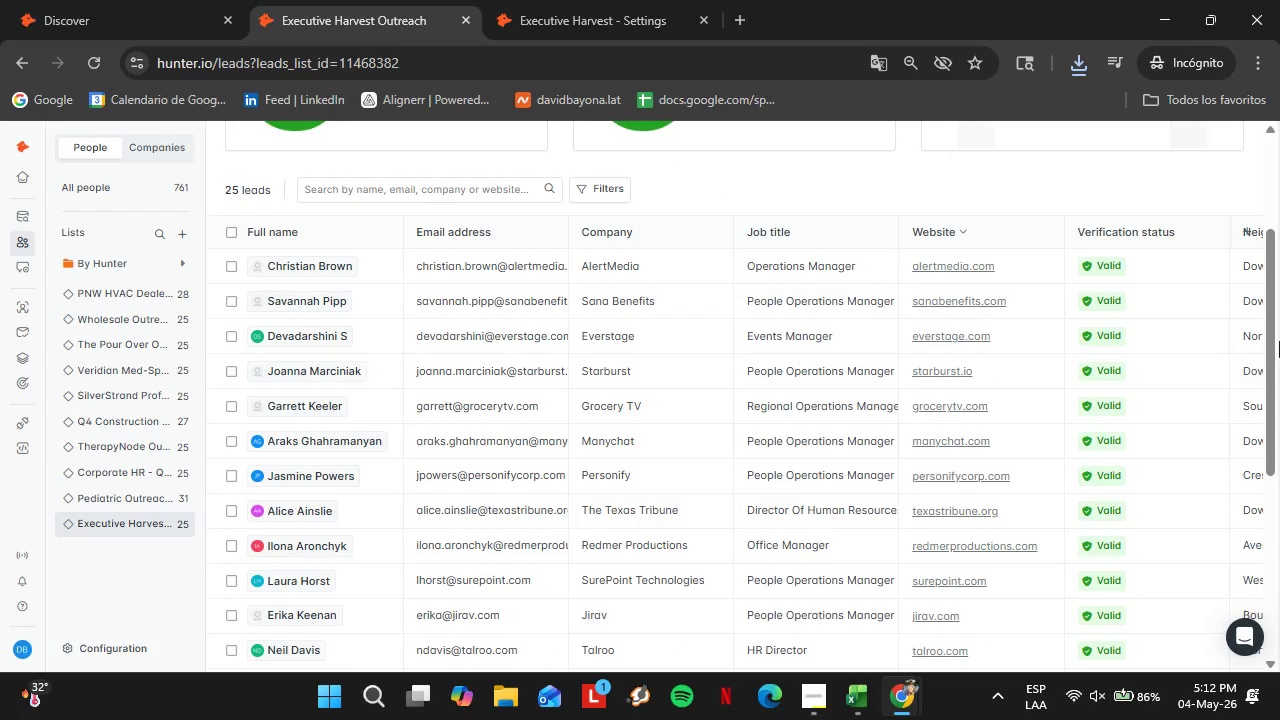 
left_click_drag(start_coordinate=[1270, 357], to_coordinate=[1279, 309])
 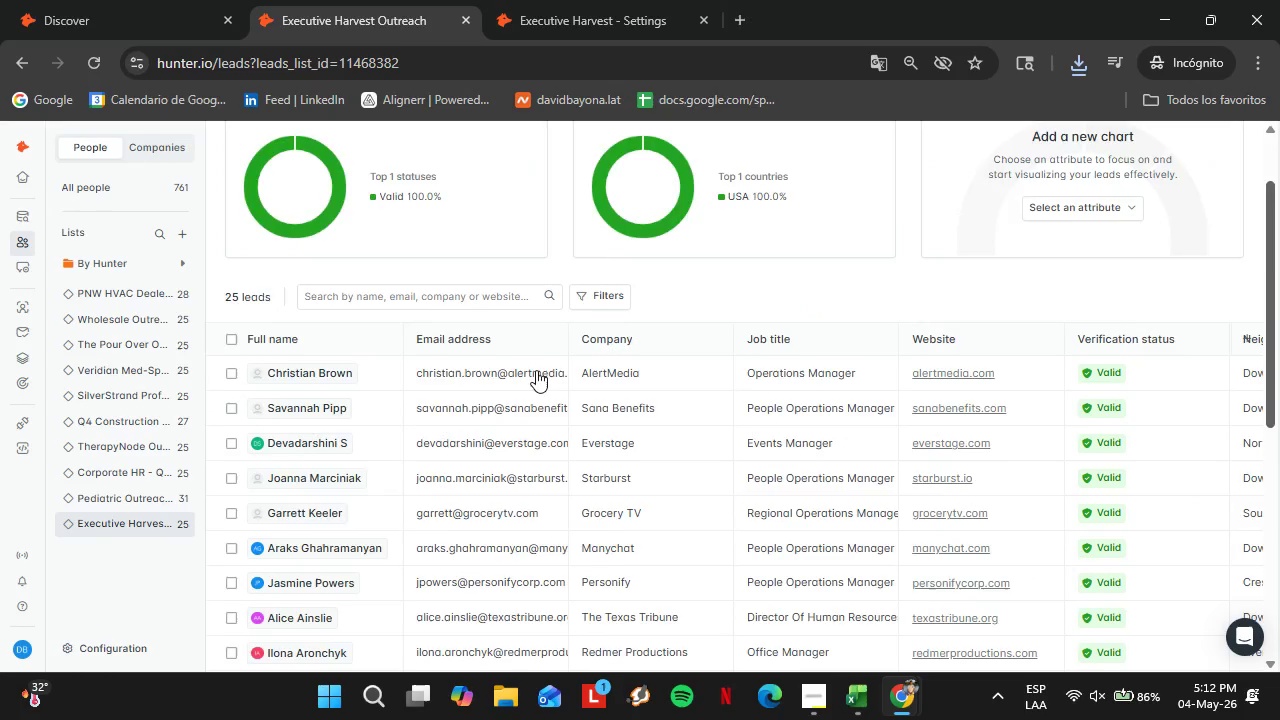 
scroll: coordinate [567, 461], scroll_direction: down, amount: 6.0
 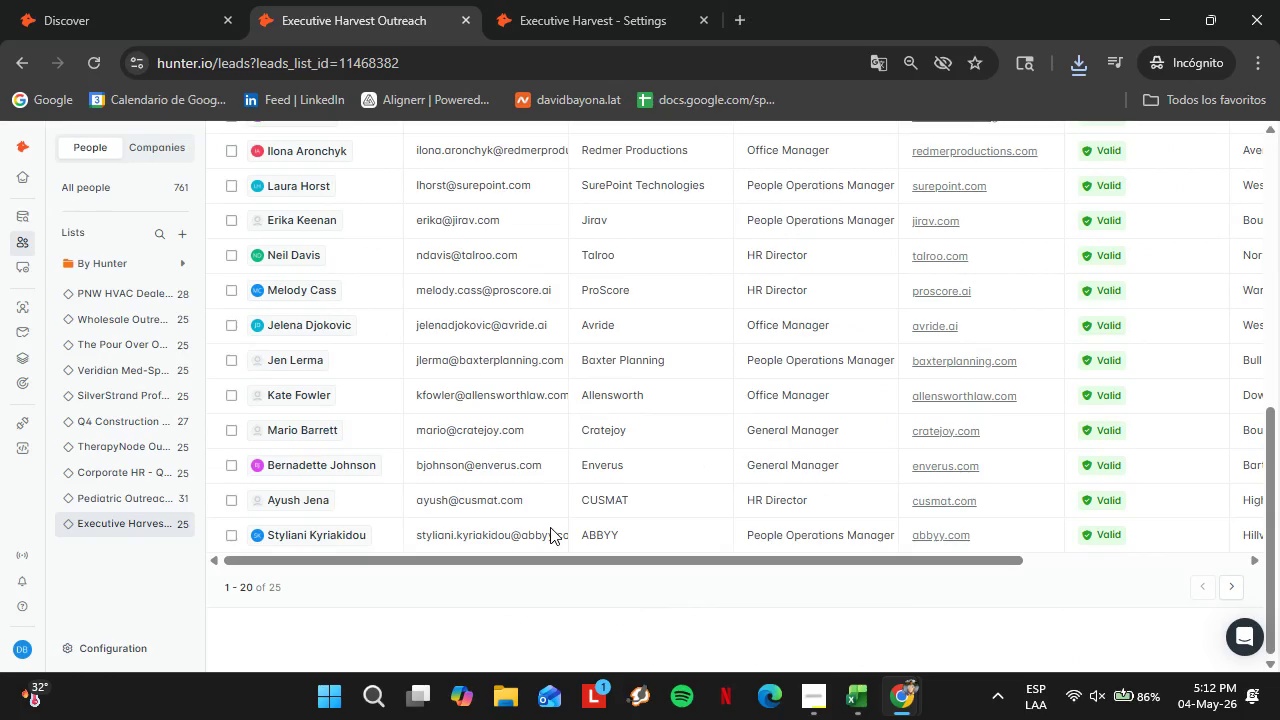 
left_click_drag(start_coordinate=[519, 563], to_coordinate=[645, 560])
 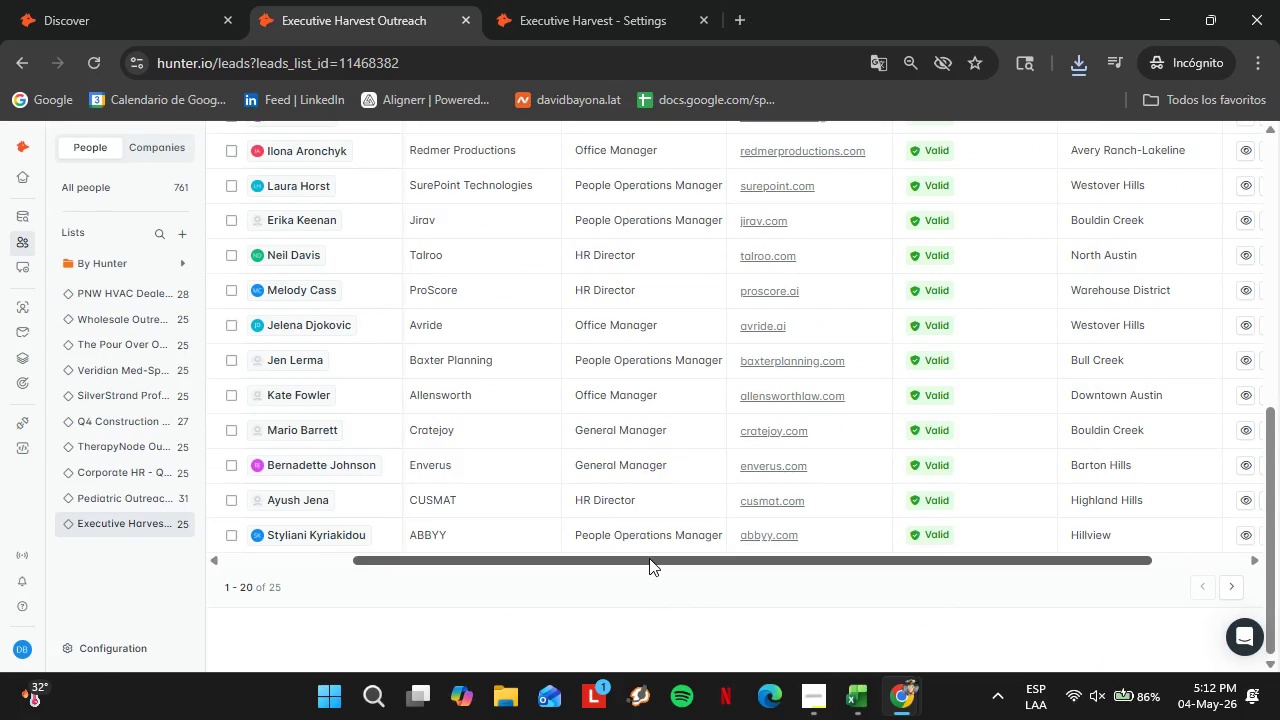 
scroll: coordinate [874, 527], scroll_direction: up, amount: 11.0
 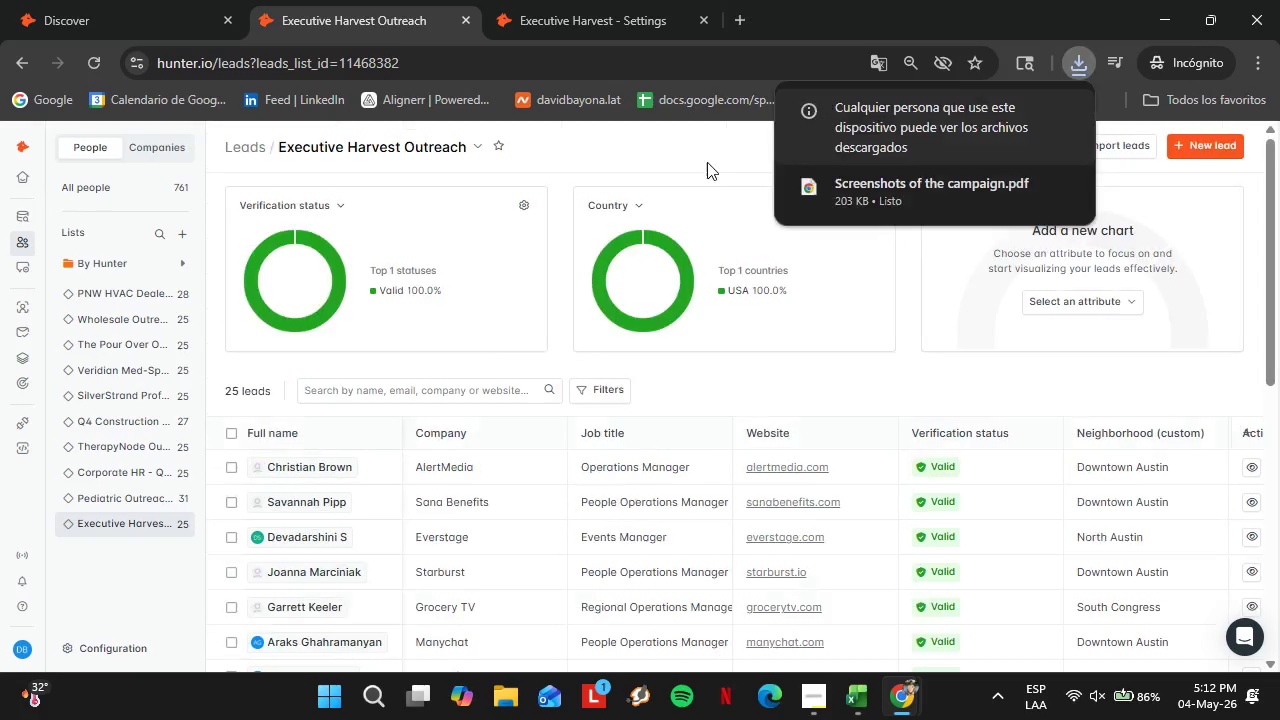 
left_click([706, 163])
 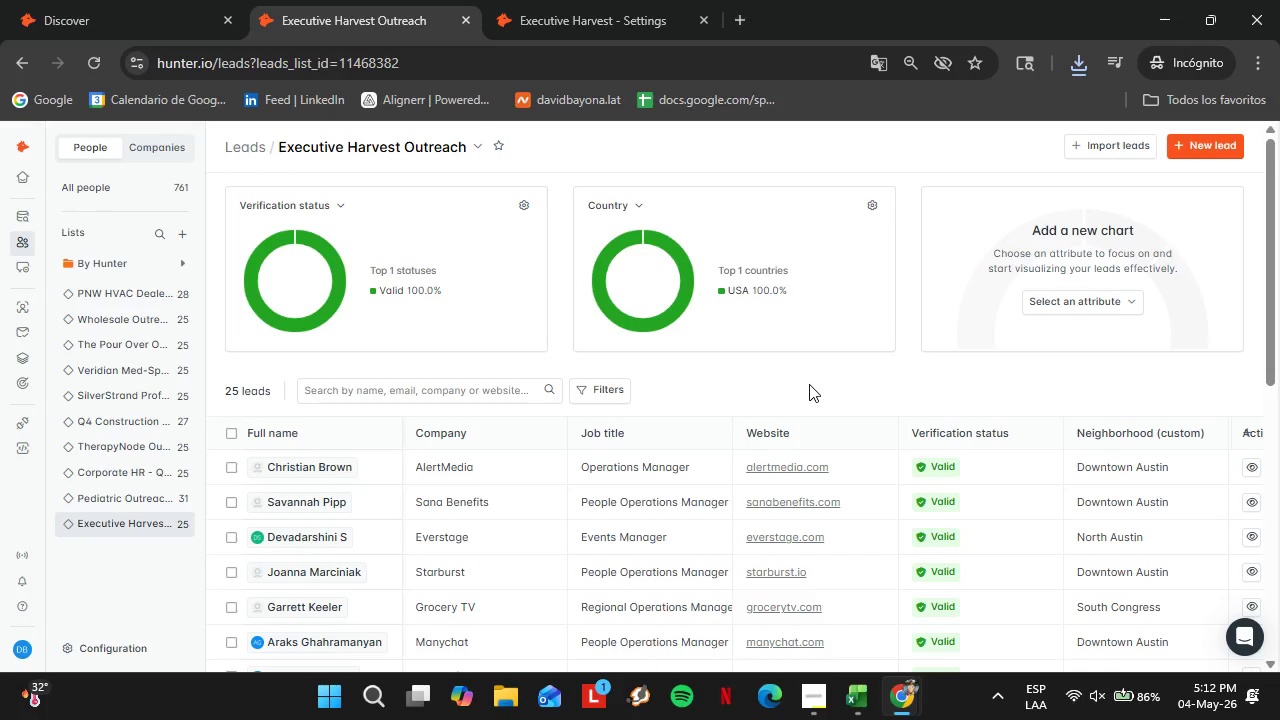 
key(PrintScreen)
 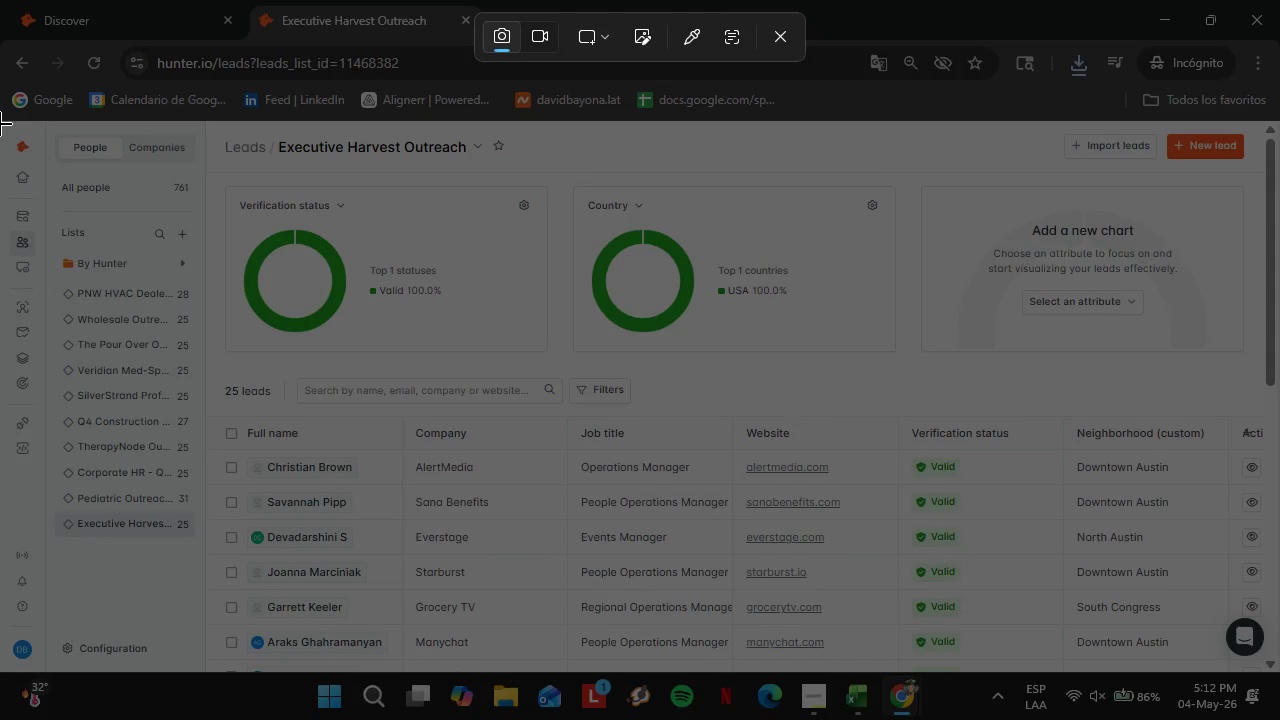 
left_click_drag(start_coordinate=[0, 122], to_coordinate=[1279, 665])
 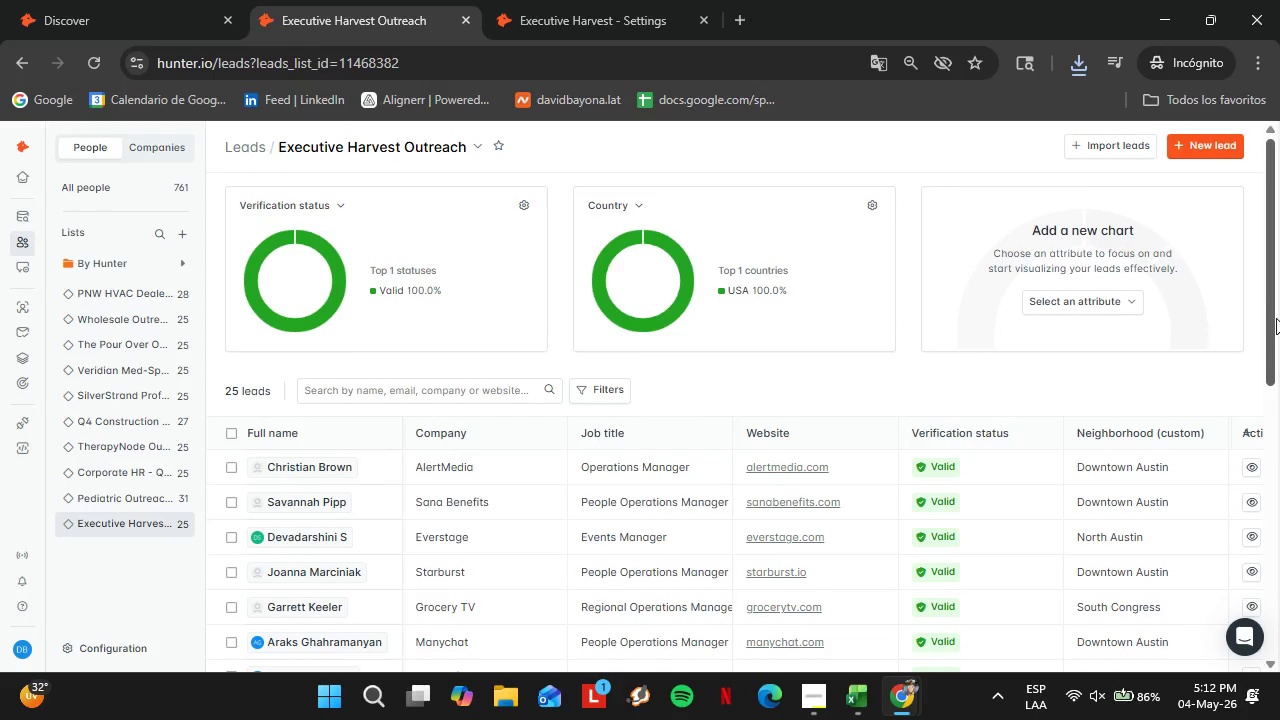 
left_click_drag(start_coordinate=[1278, 311], to_coordinate=[1279, 382])
 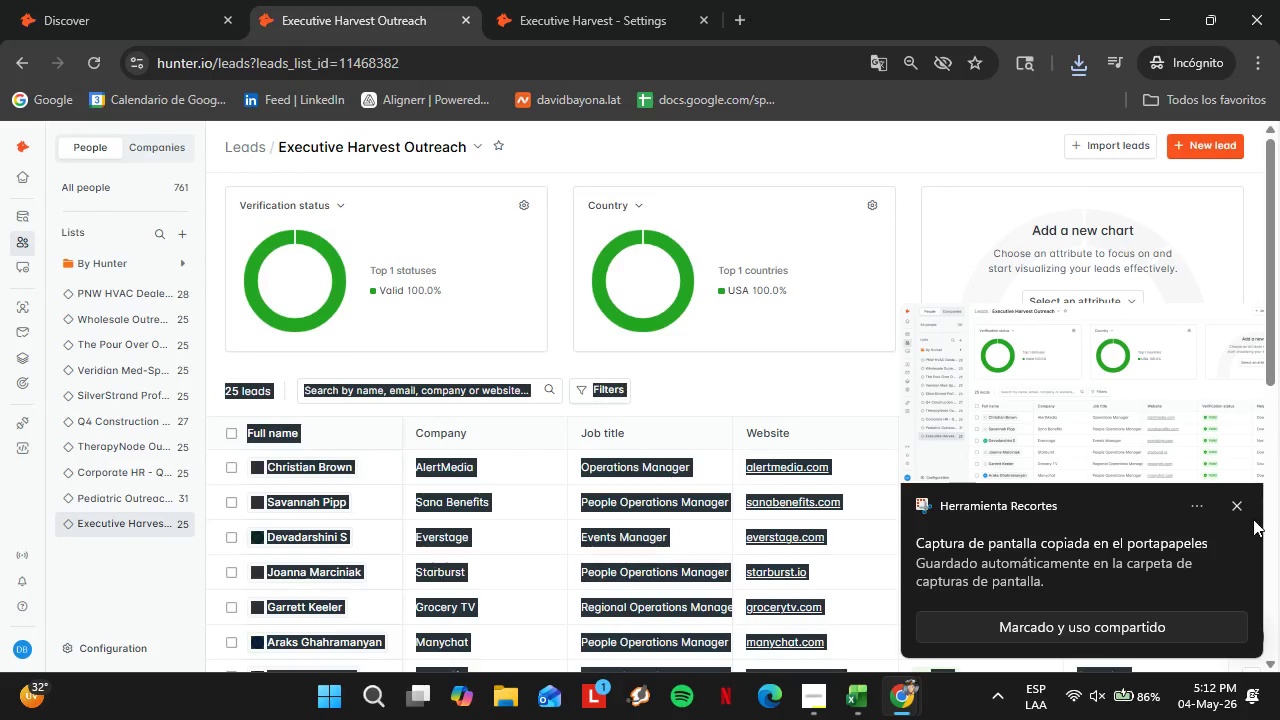 
left_click([1243, 508])
 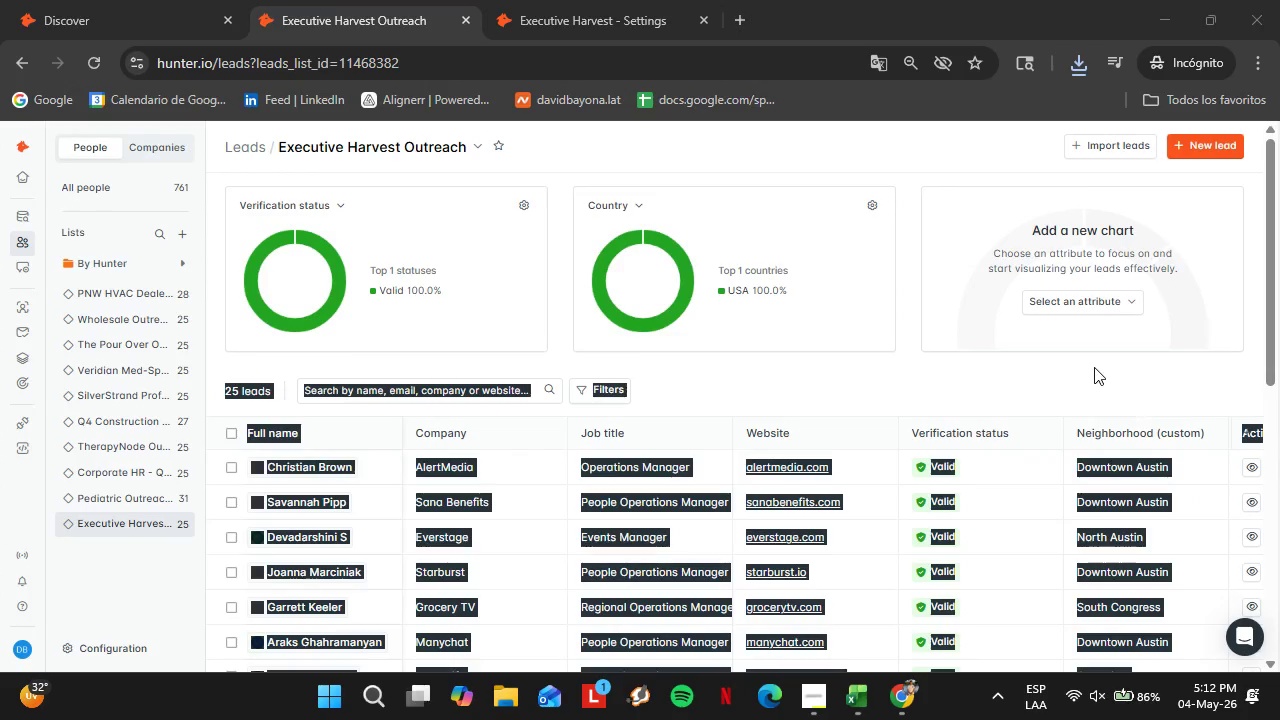 
left_click([1092, 366])
 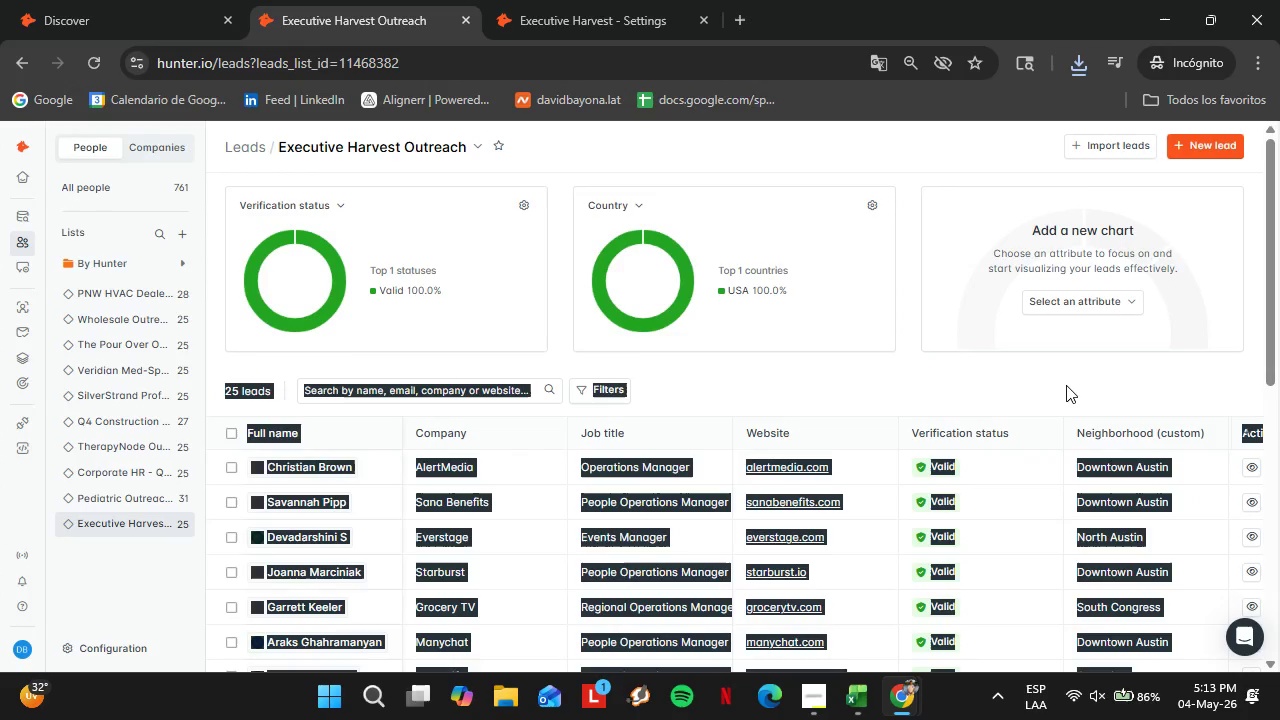 
left_click([1057, 383])
 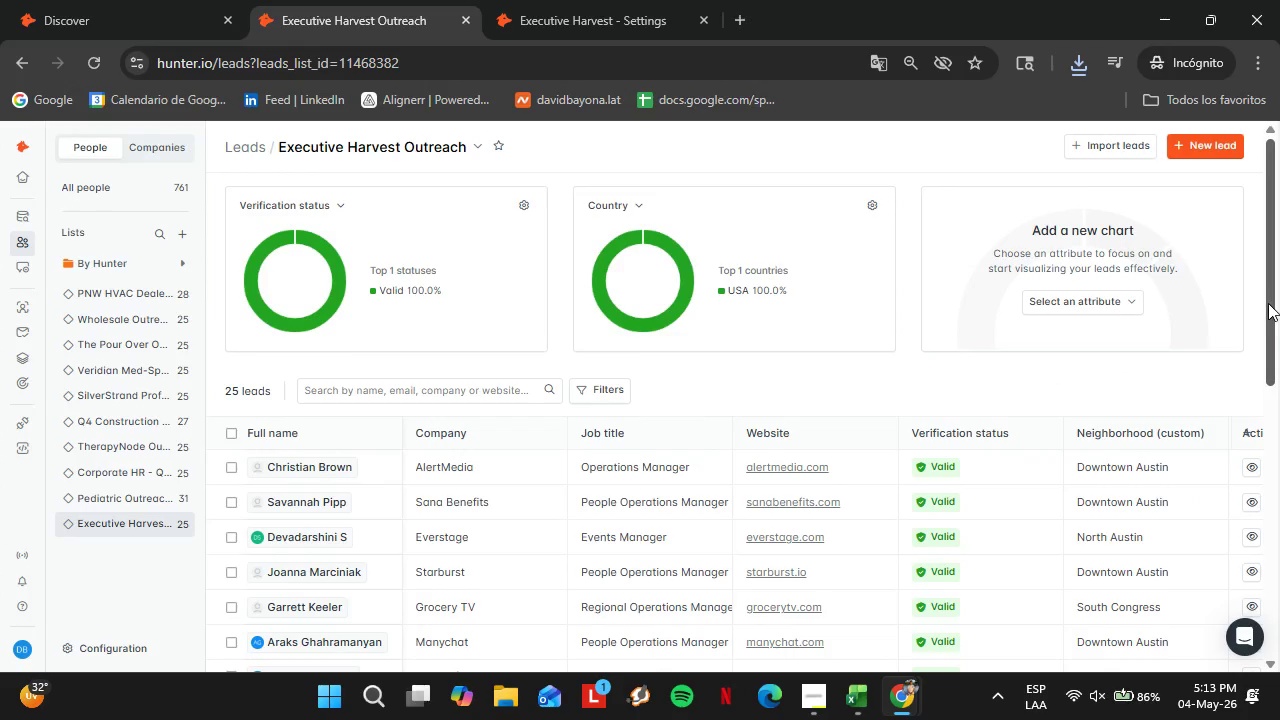 
left_click_drag(start_coordinate=[1271, 304], to_coordinate=[1279, 545])
 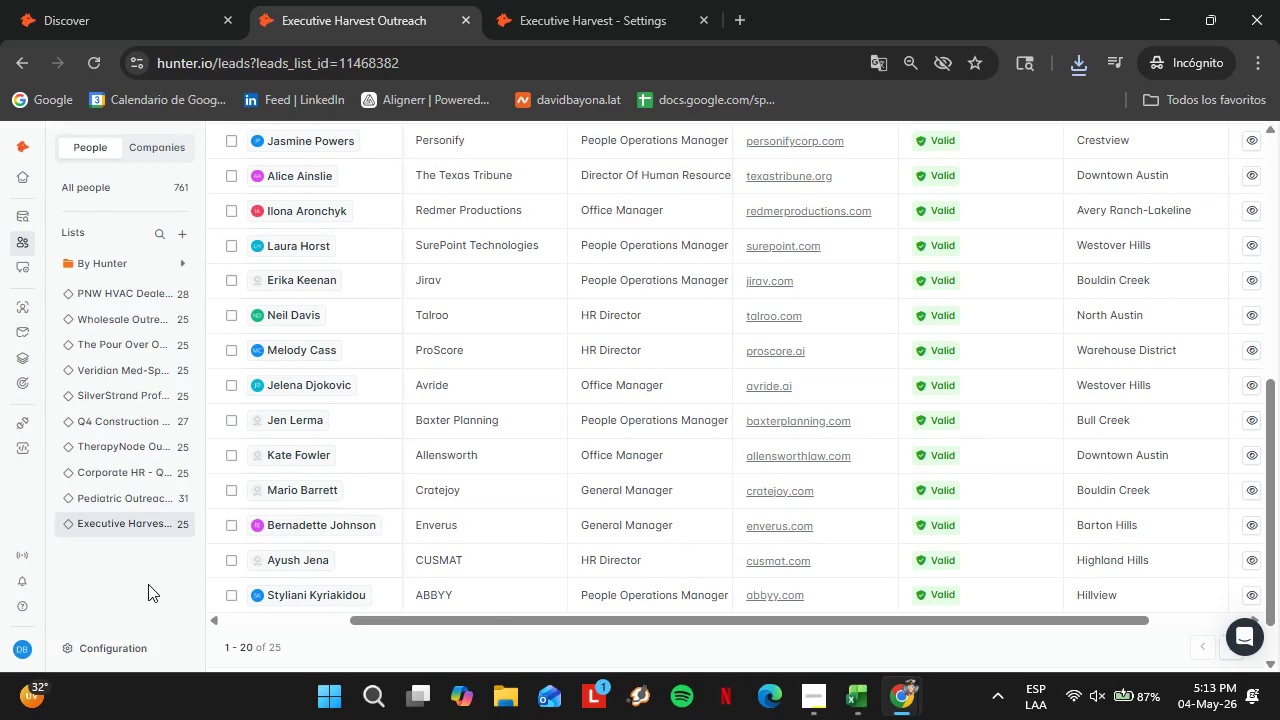 
key(PrintScreen)
 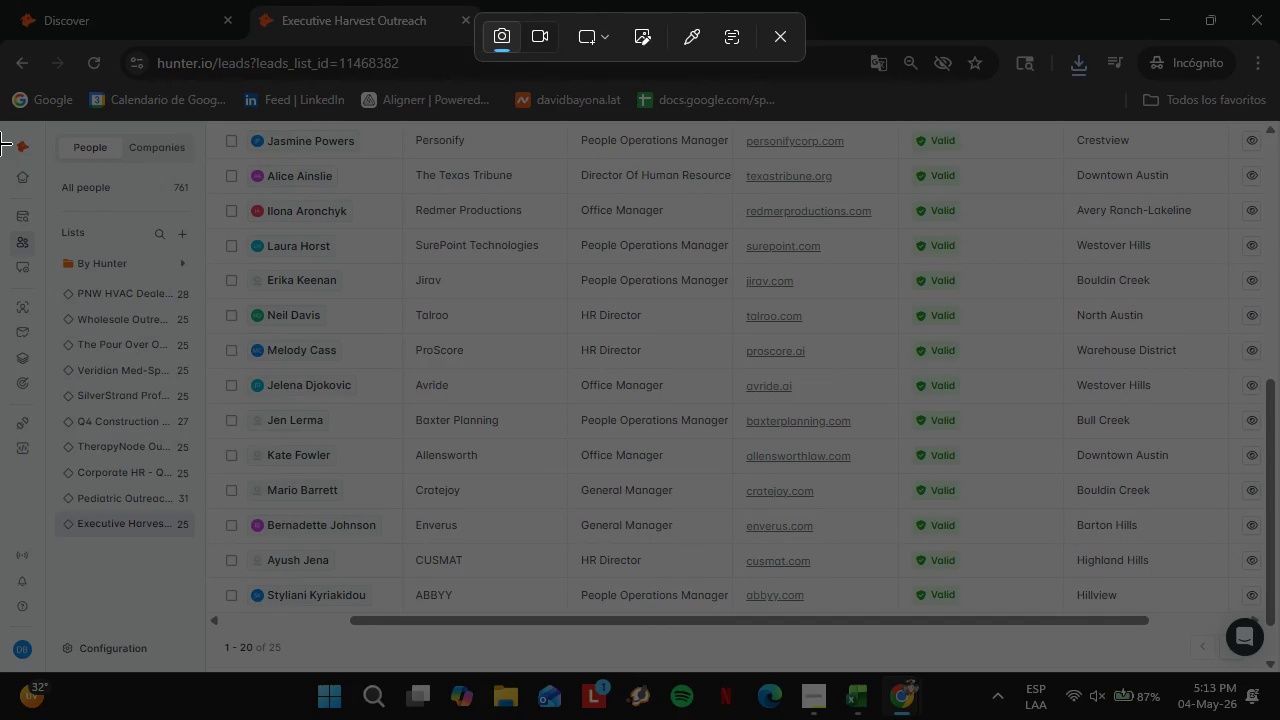 
left_click_drag(start_coordinate=[0, 122], to_coordinate=[1279, 667])
 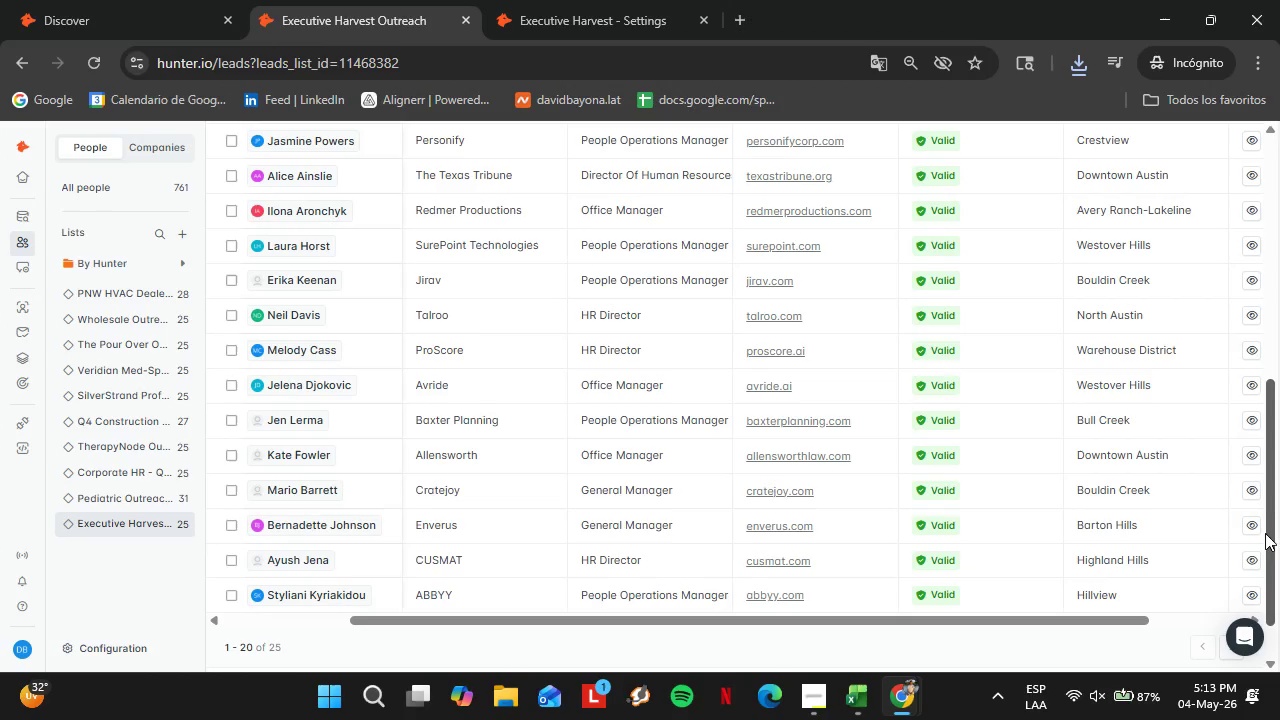 
left_click_drag(start_coordinate=[1272, 523], to_coordinate=[1279, 584])
 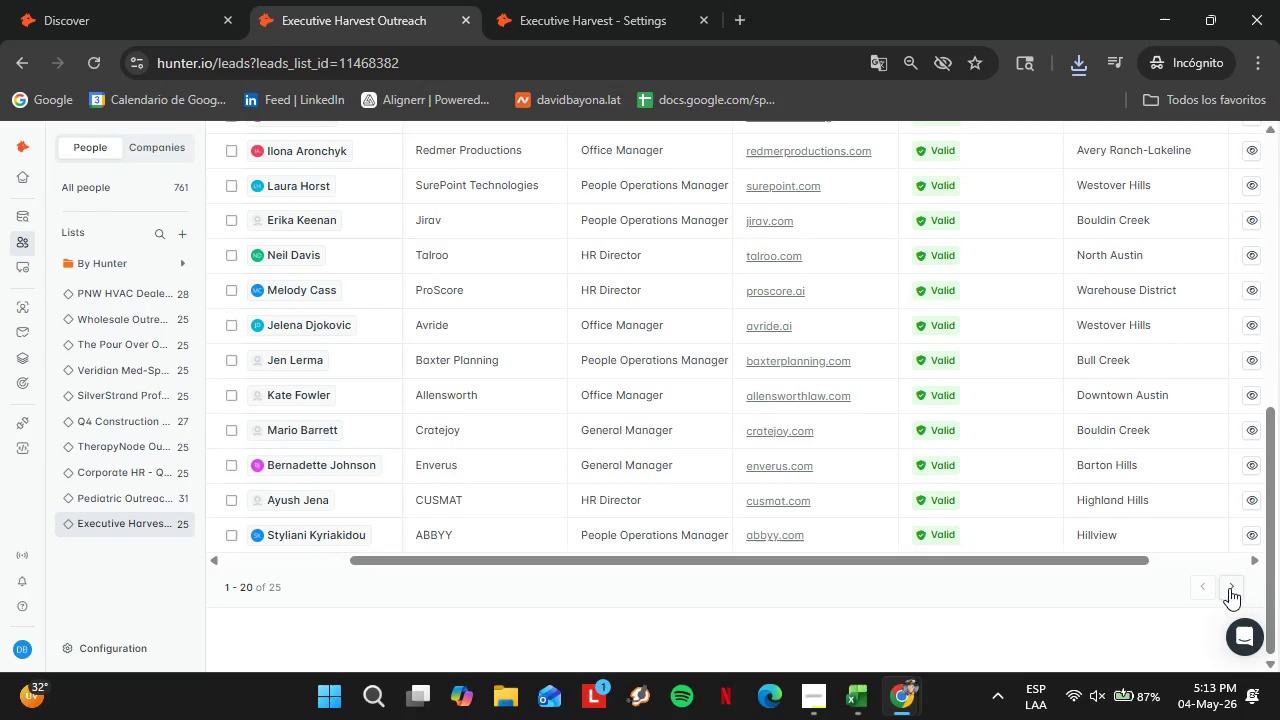 
left_click([1229, 588])
 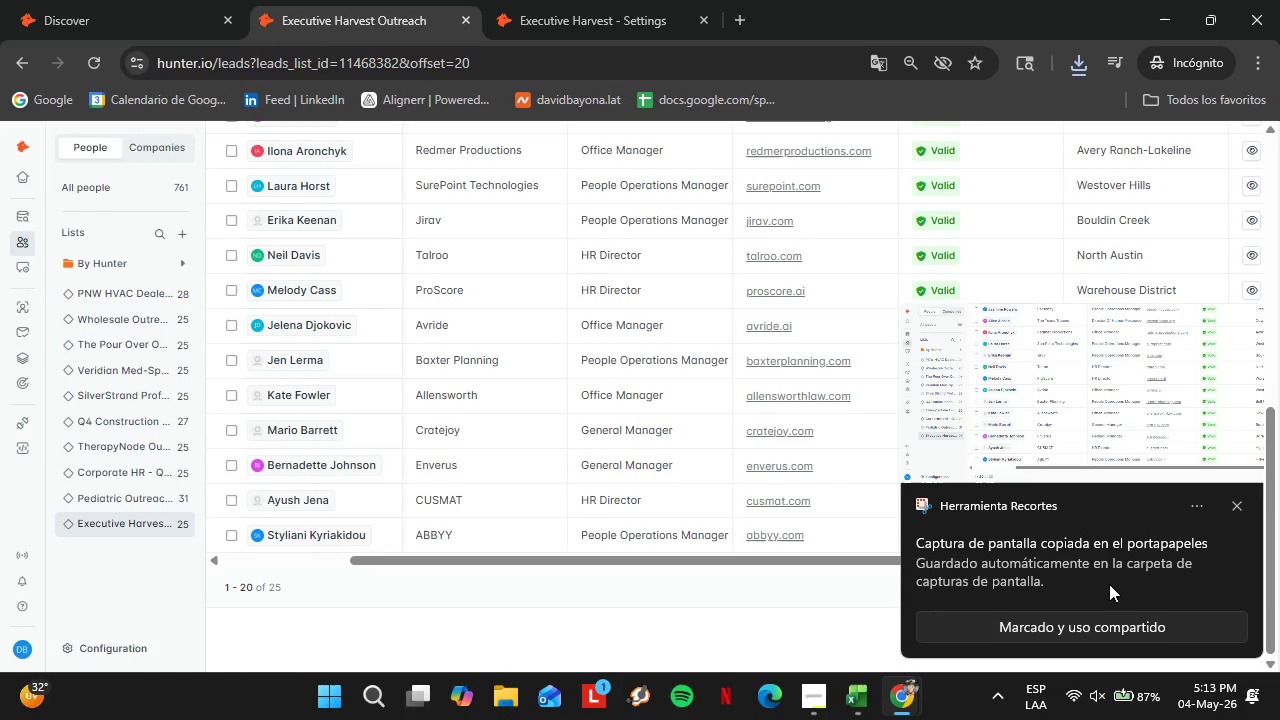 
left_click([1230, 511])
 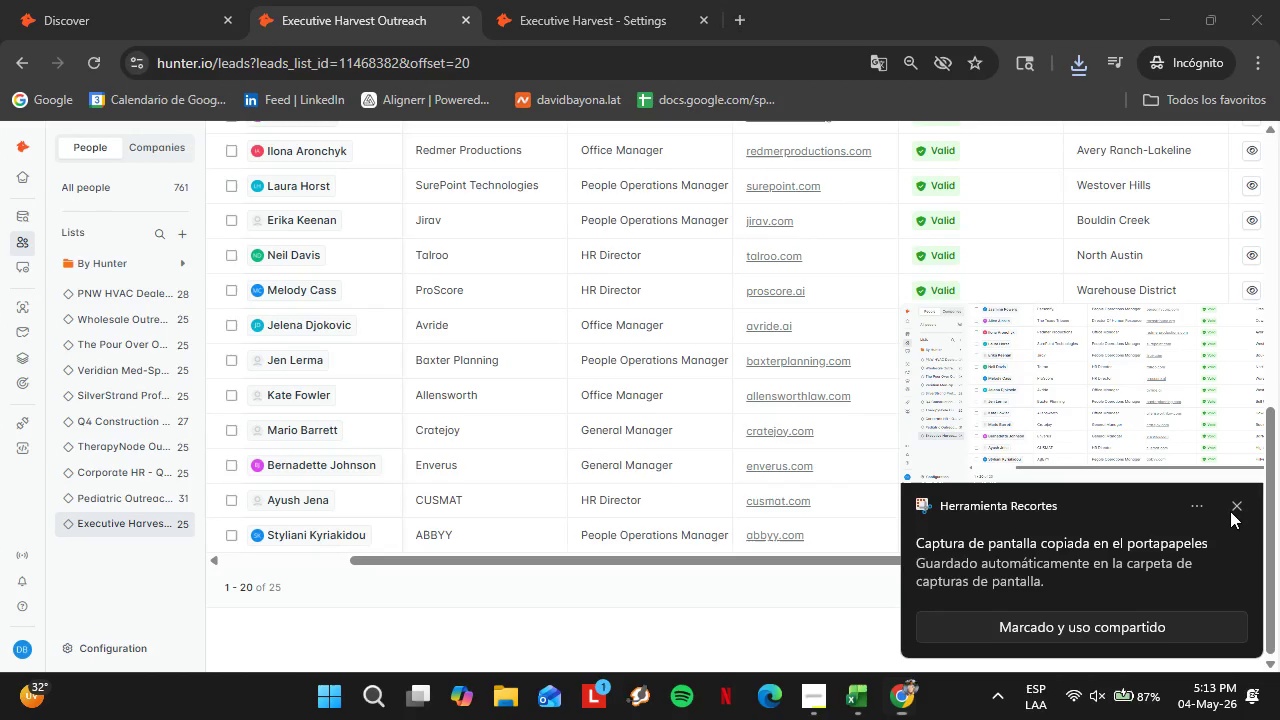 
left_click([1230, 587])
 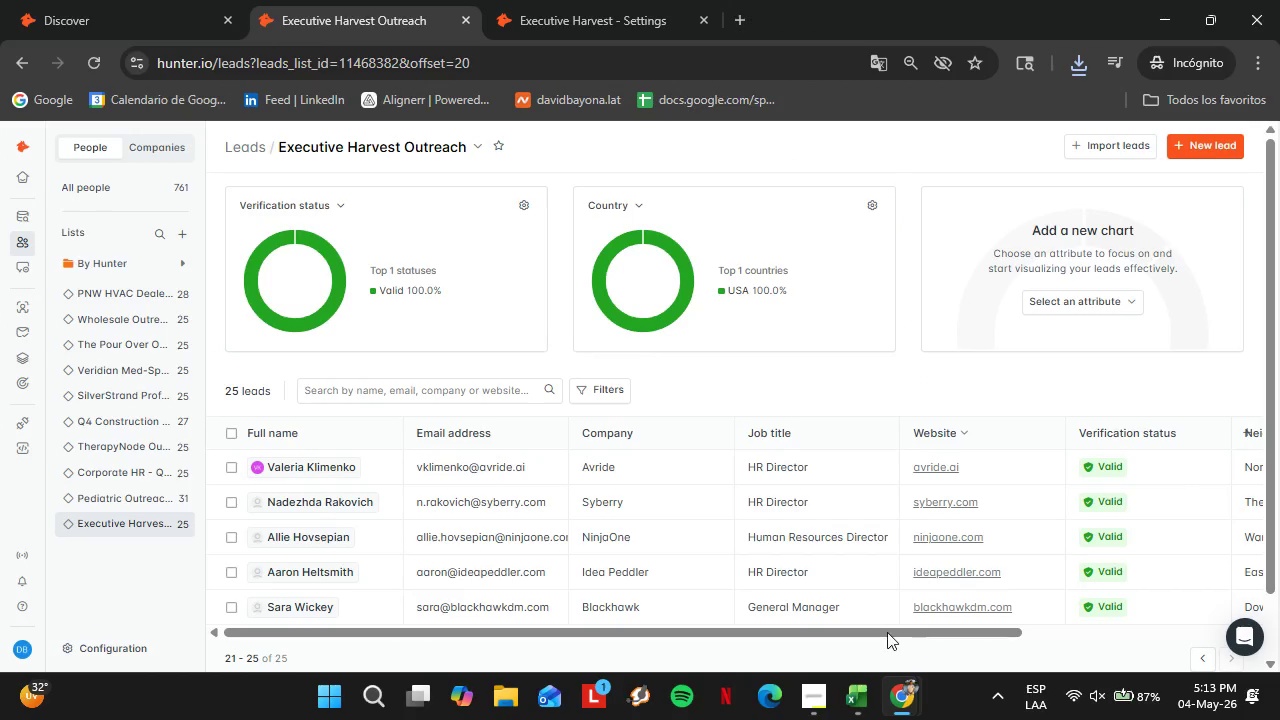 
left_click_drag(start_coordinate=[883, 632], to_coordinate=[1007, 628])
 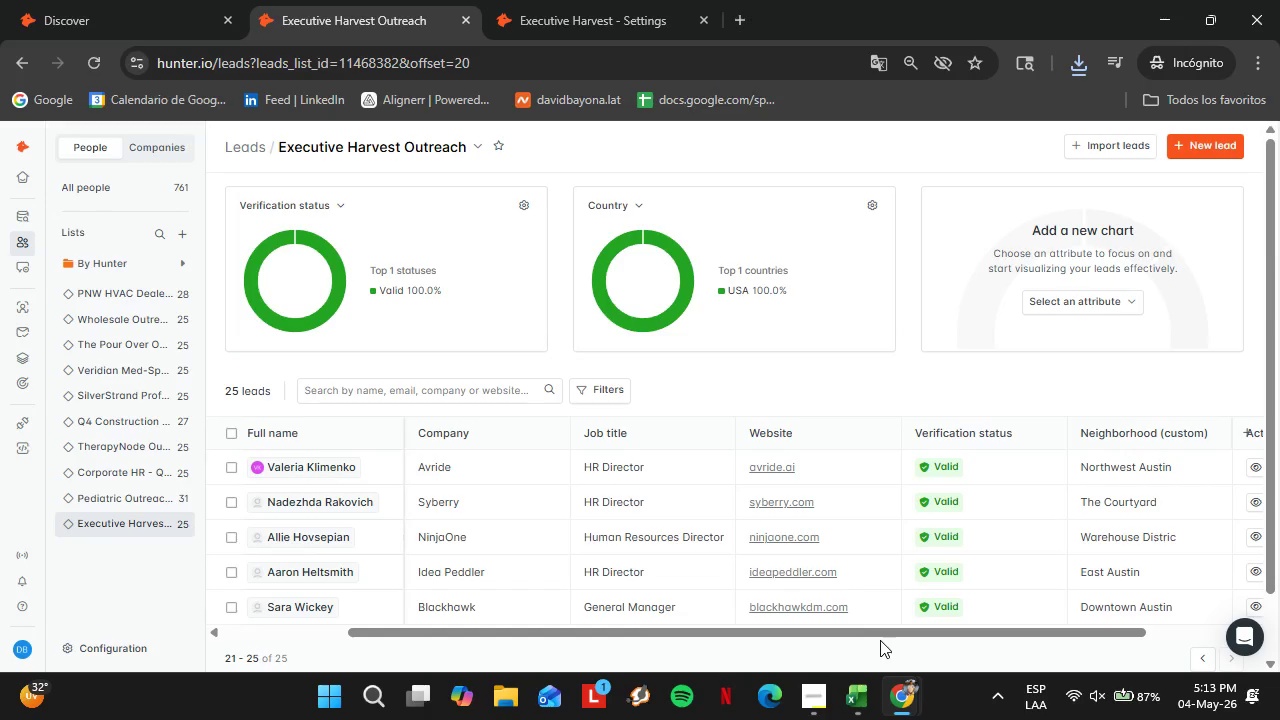 
left_click([864, 650])
 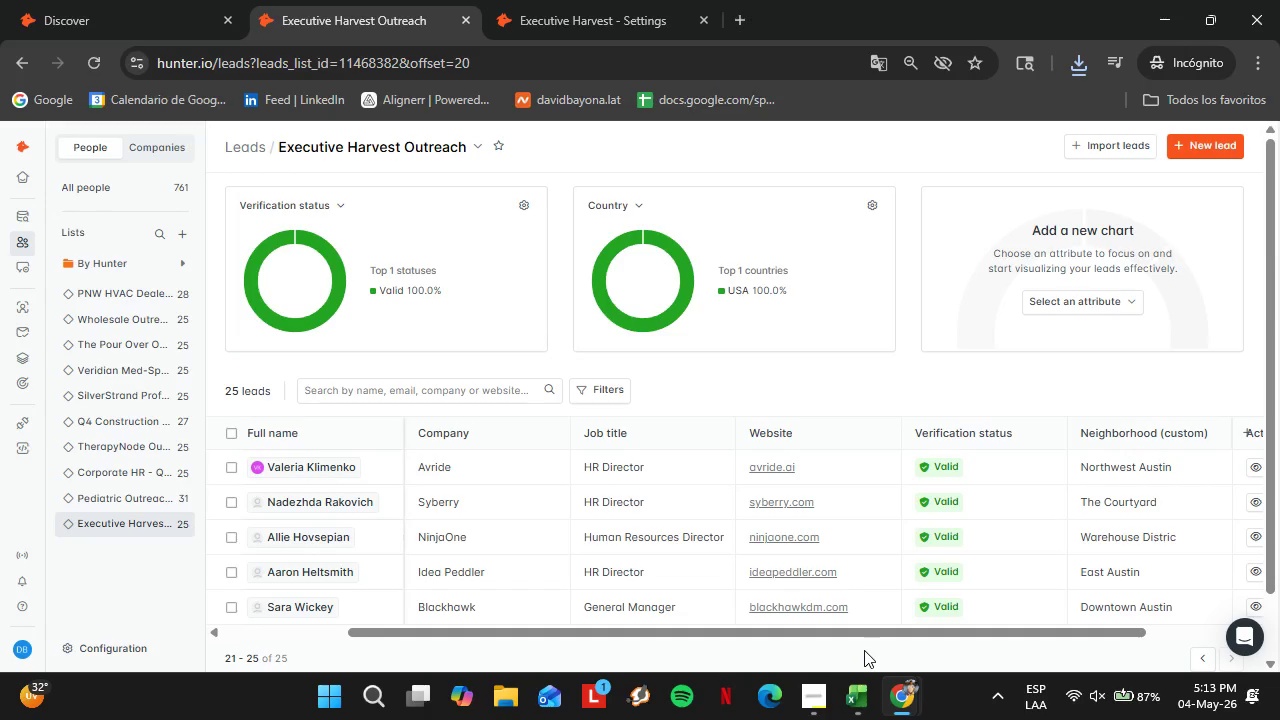 
key(PrintScreen)